 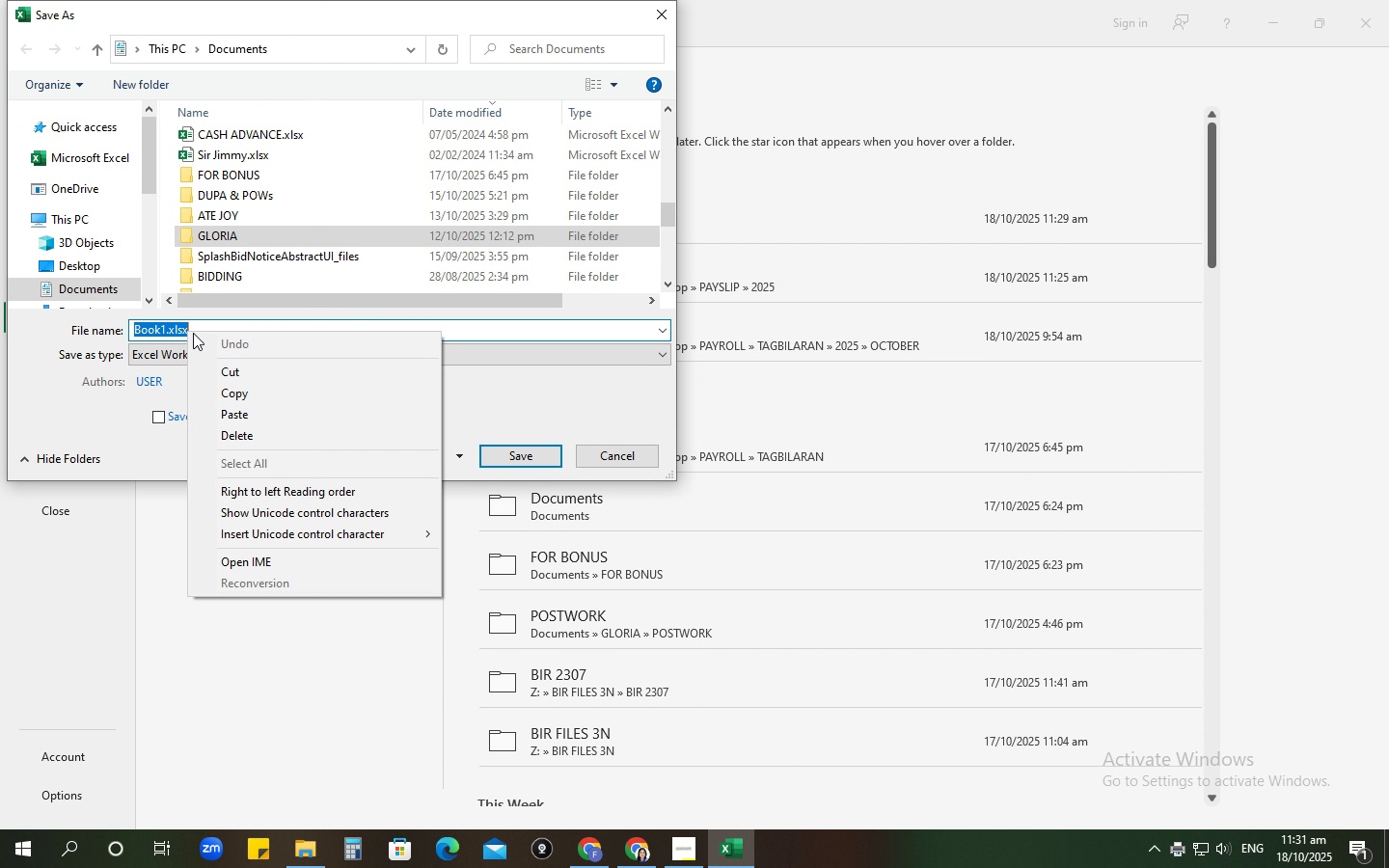 
left_click([193, 333])
 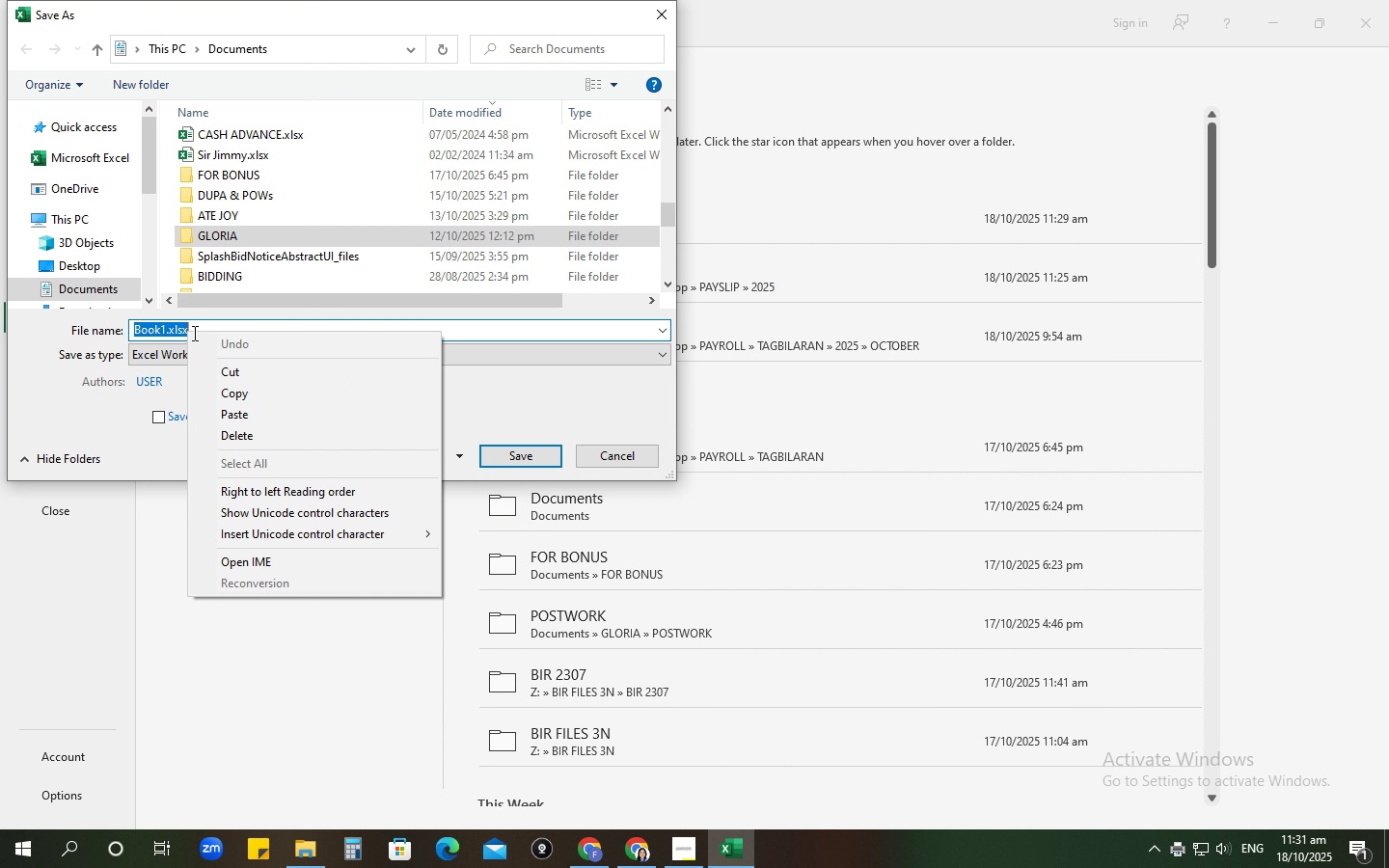 
type(DynamDynamic Expense Tracker for )
 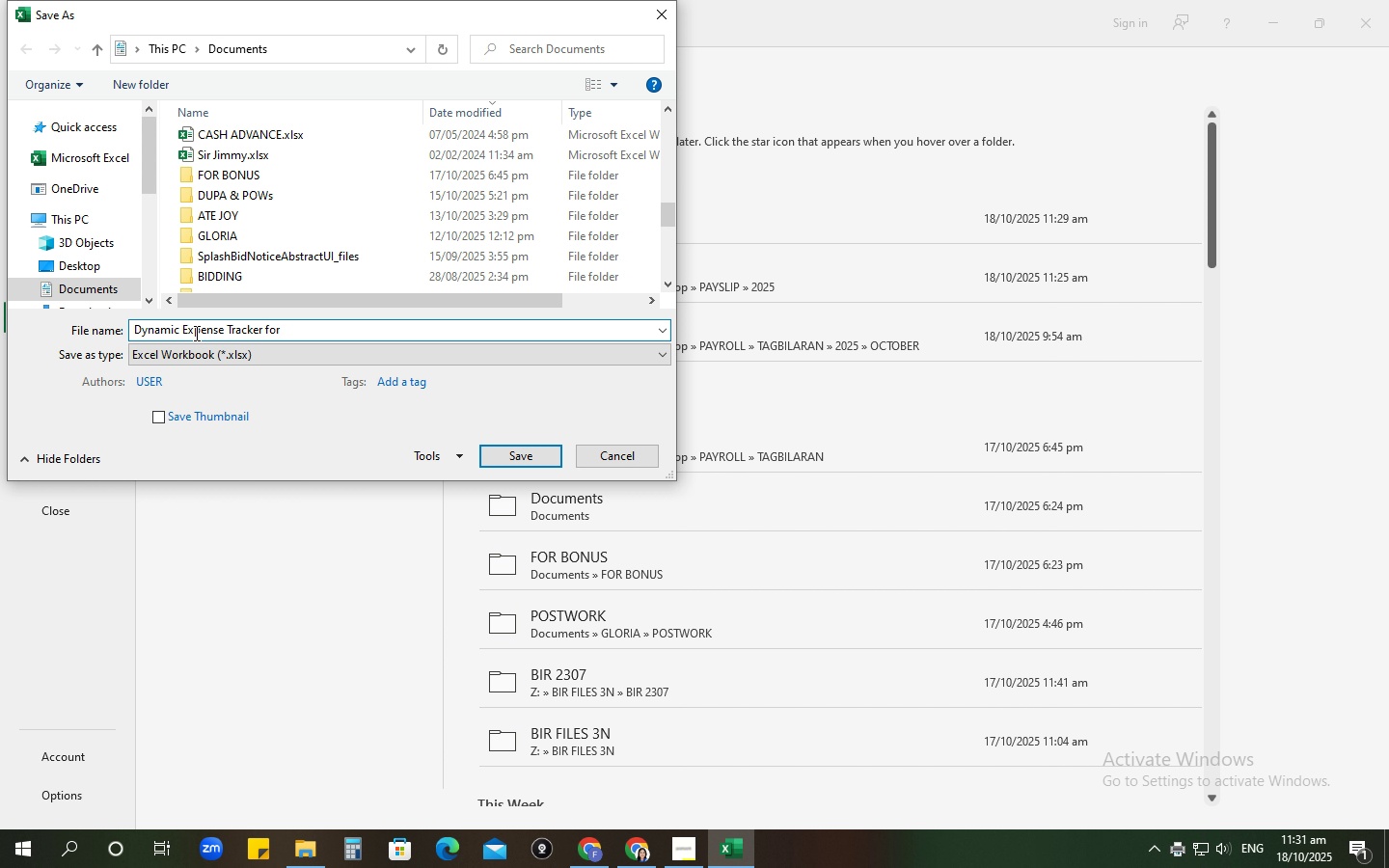 
hold_key(key=Backspace, duration=0.53)
 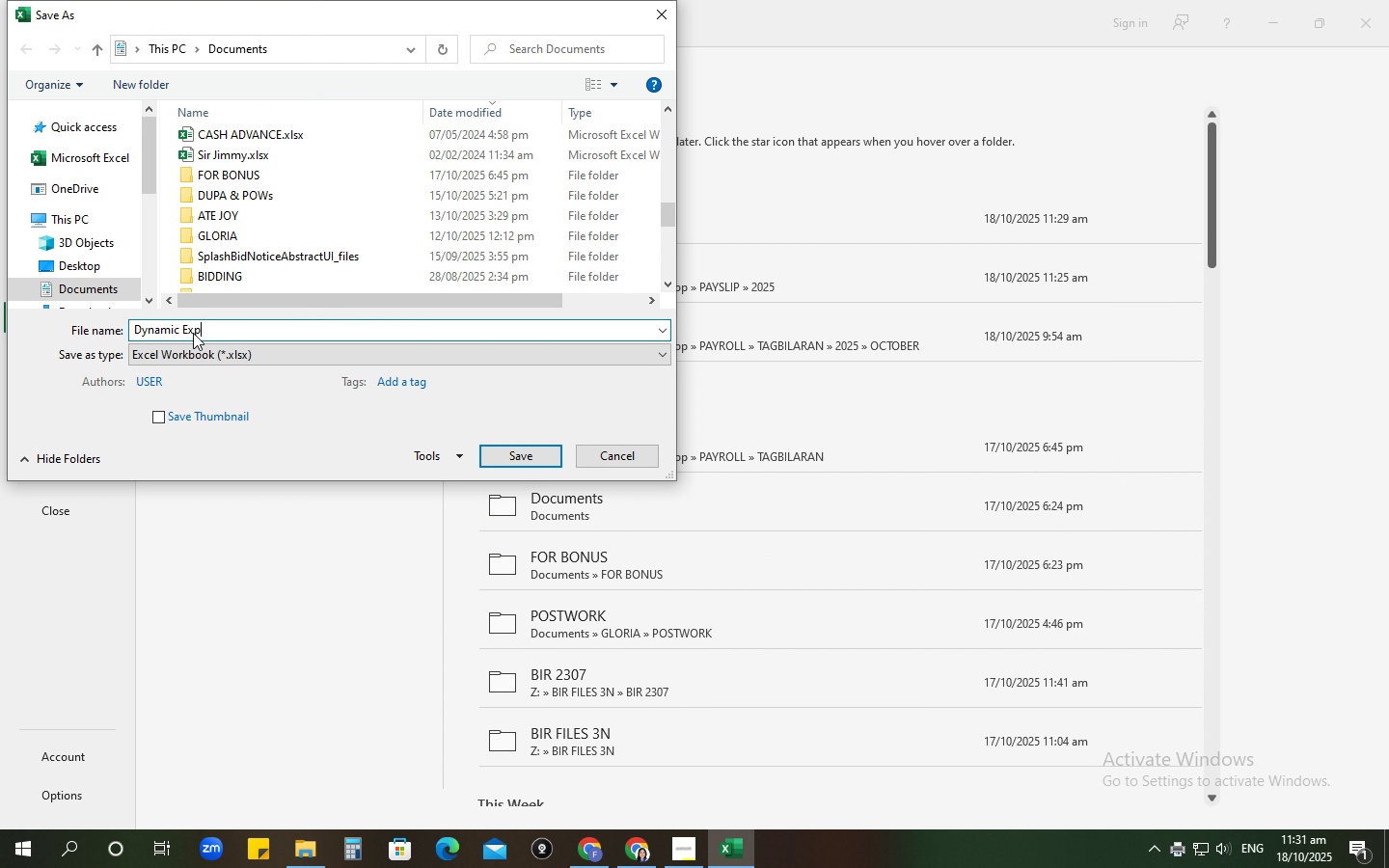 
left_click([684, 853])